 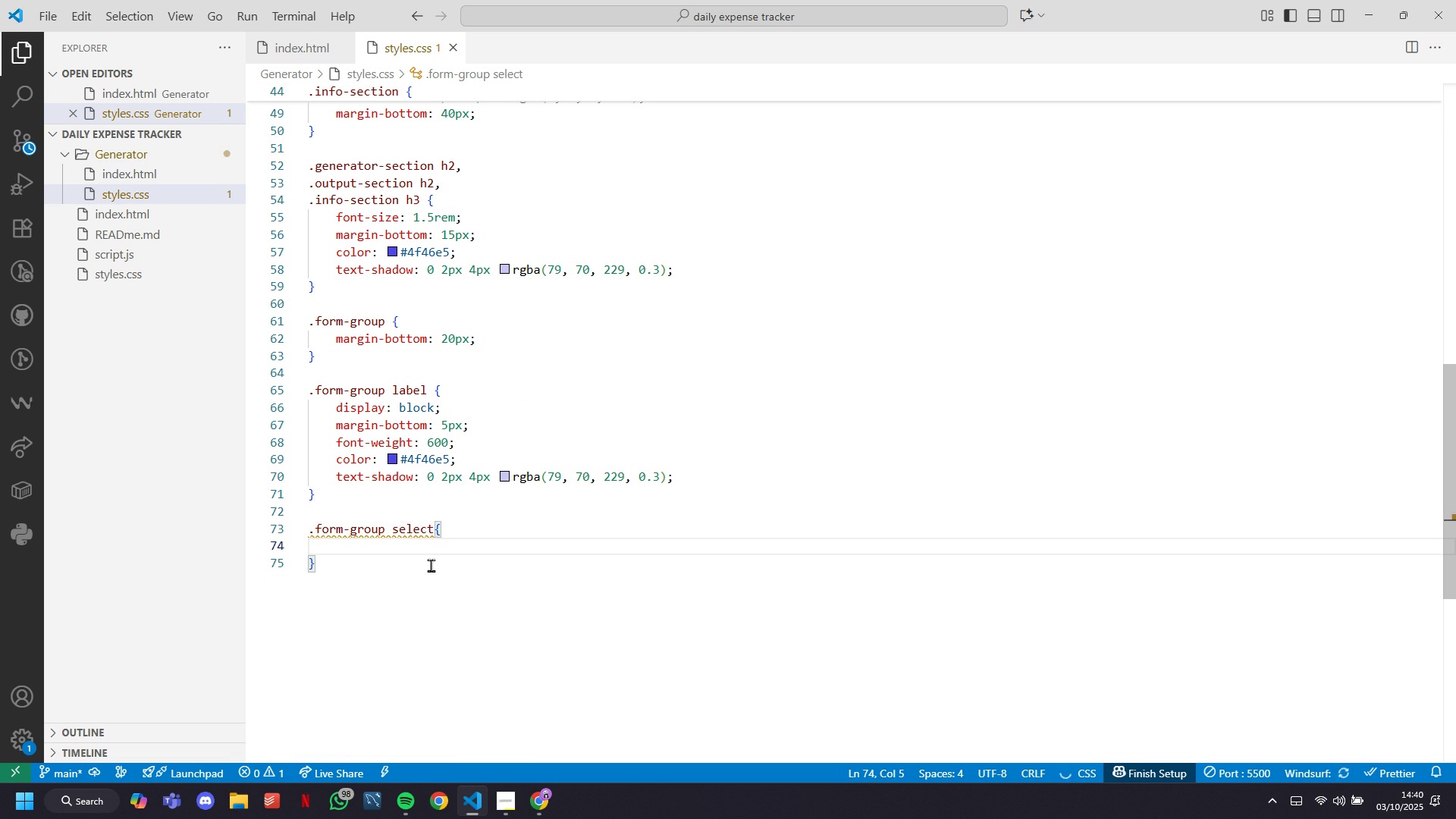 
key(Tab)
 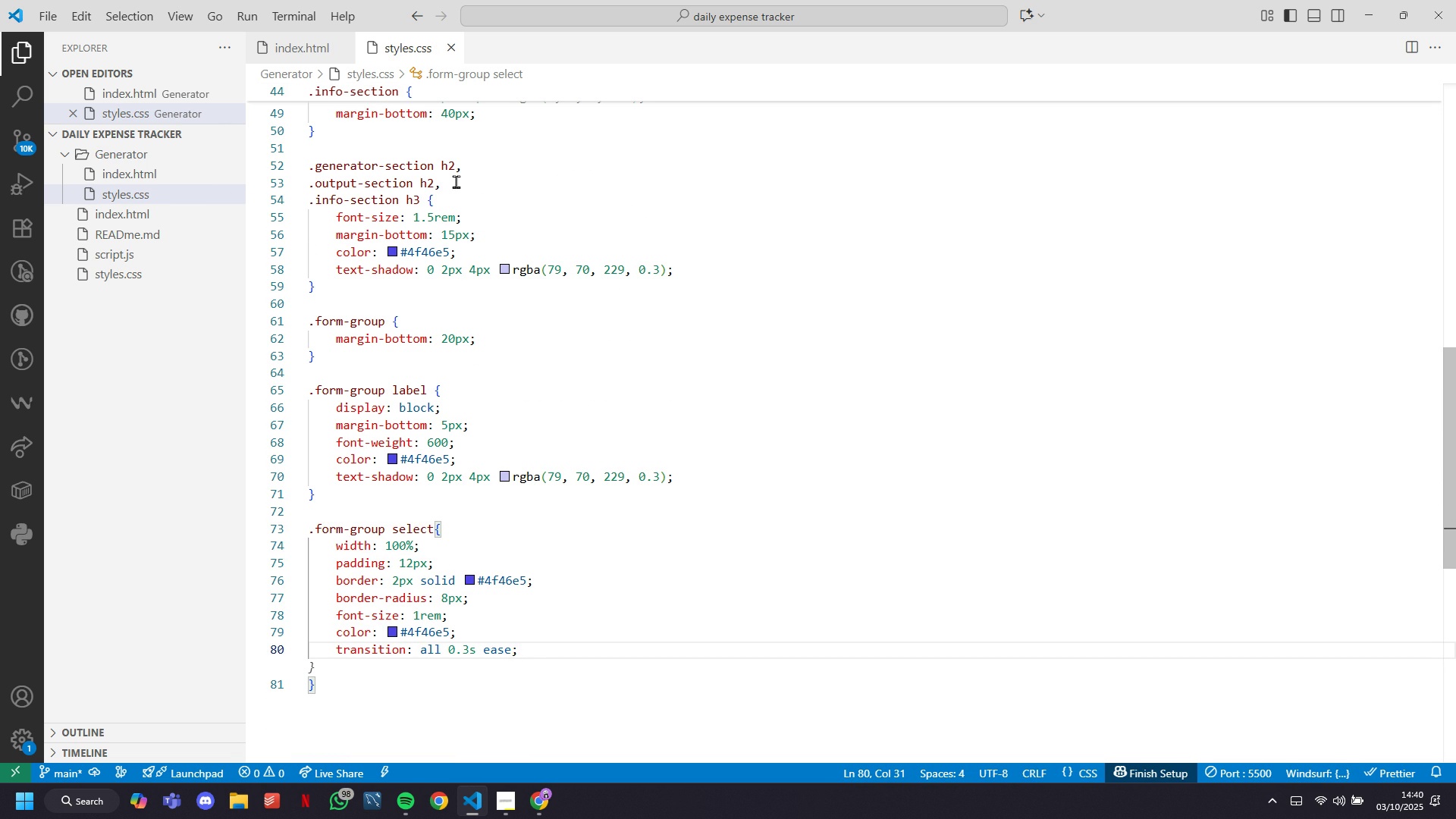 
wait(5.75)
 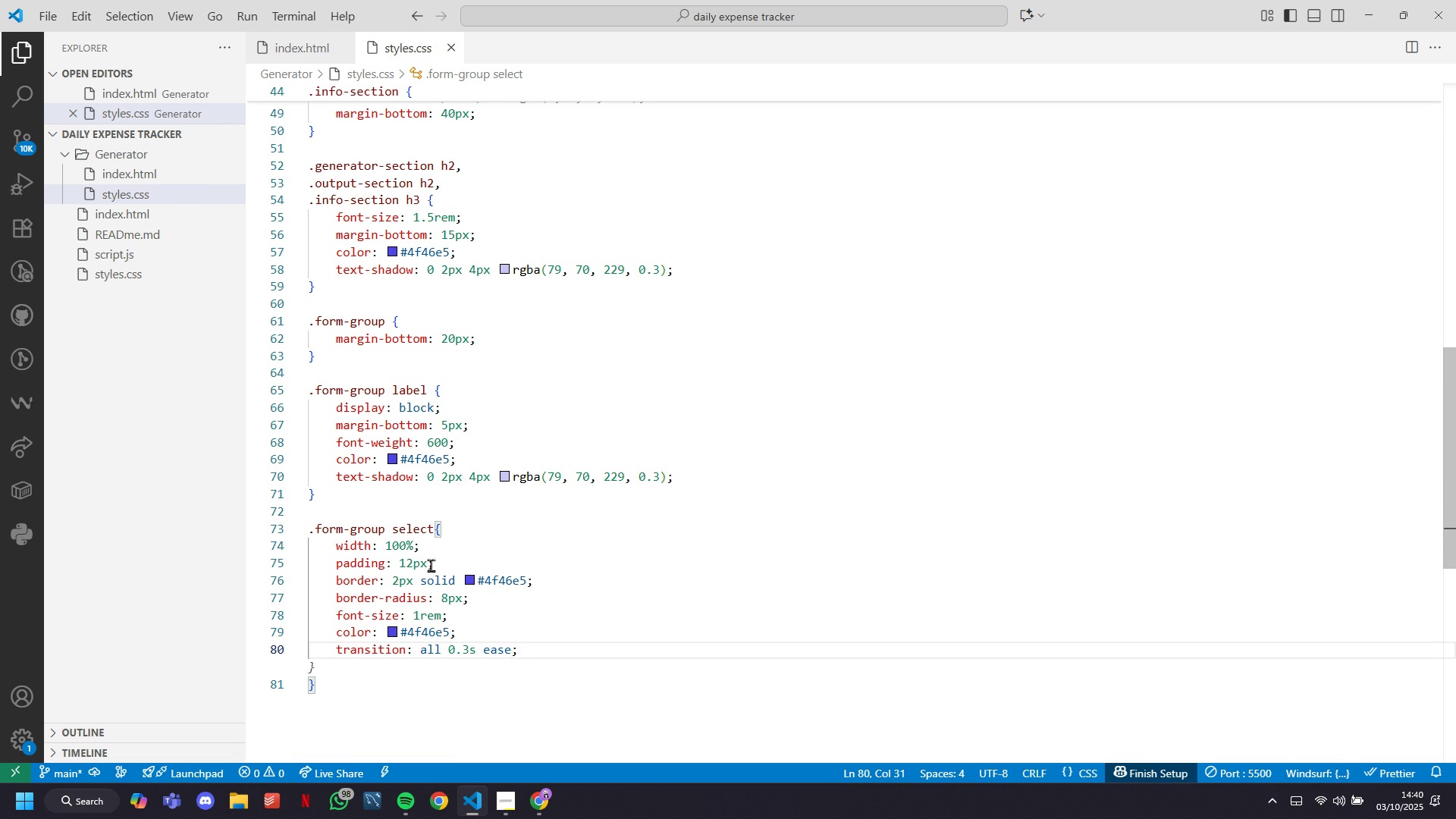 
left_click([394, 669])
 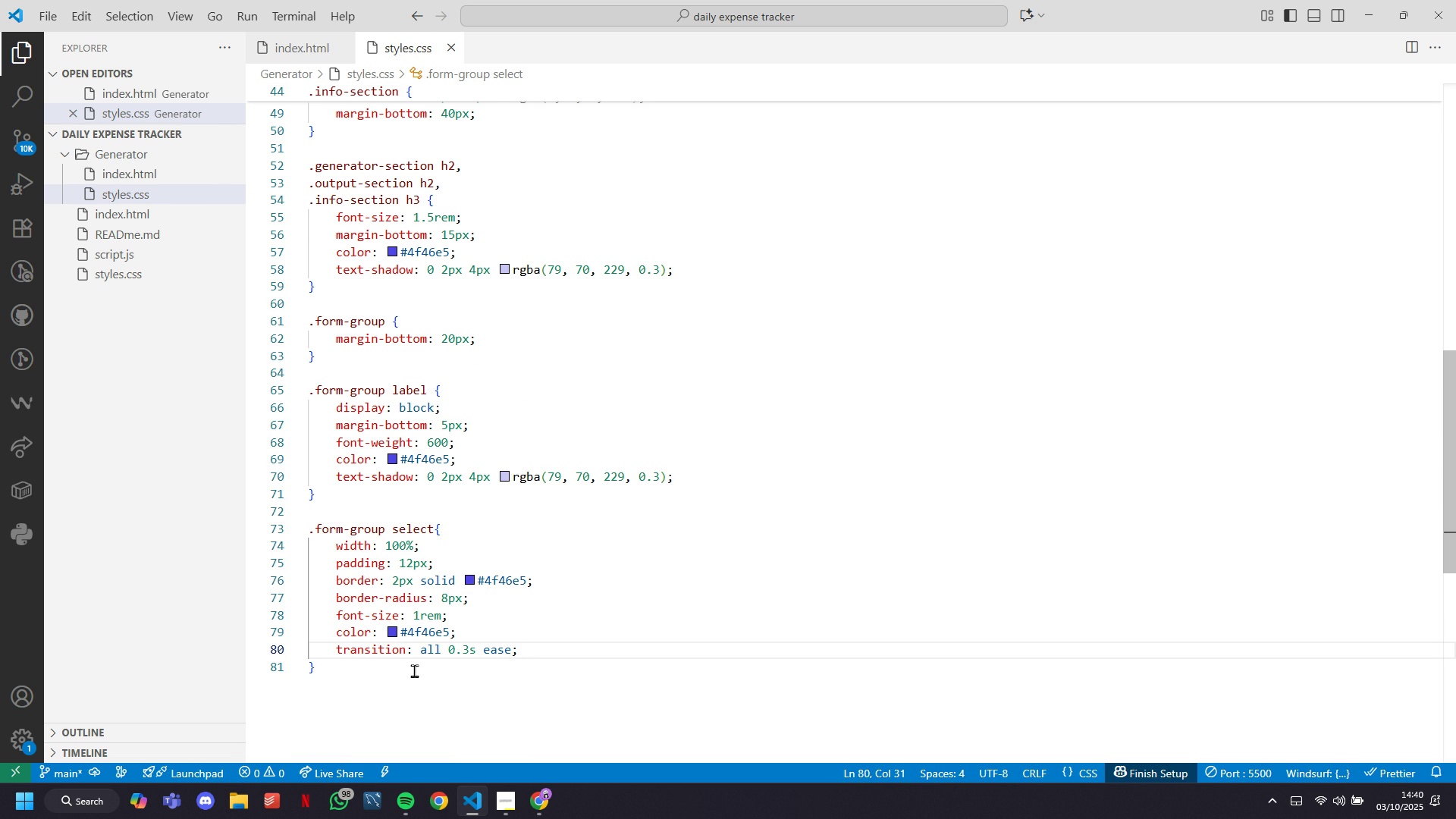 
left_click([411, 664])
 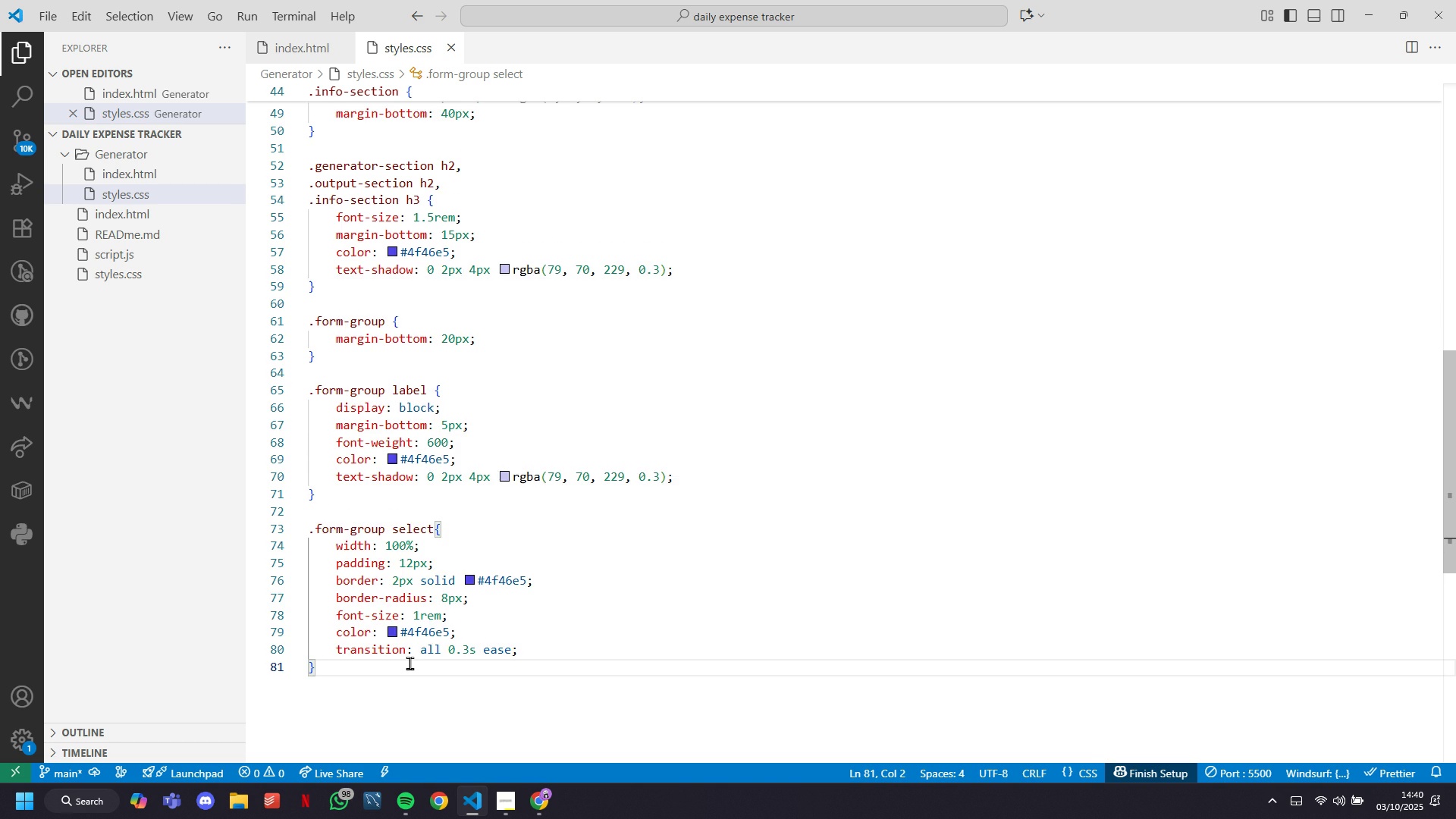 
key(Enter)
 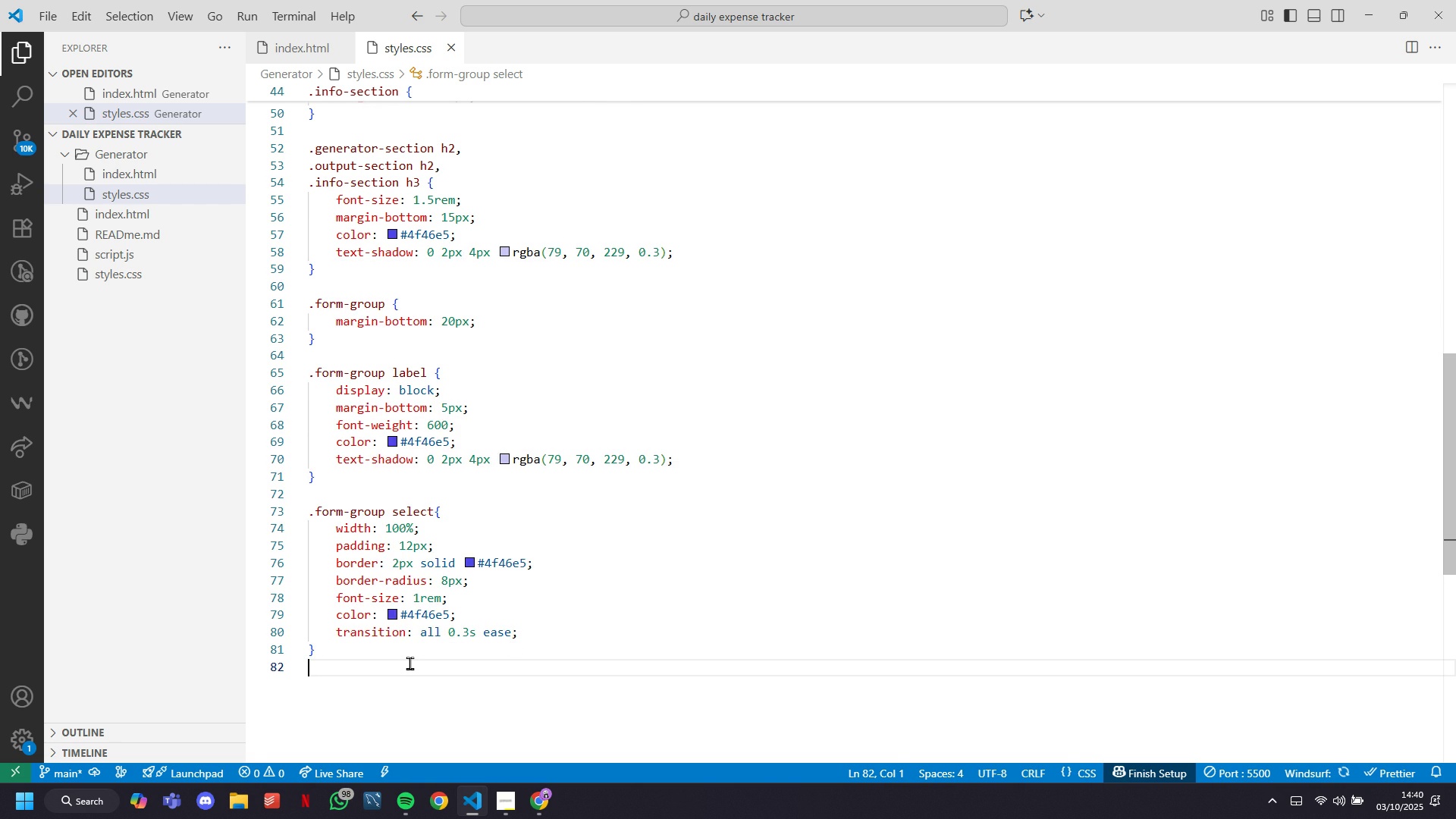 
key(Enter)